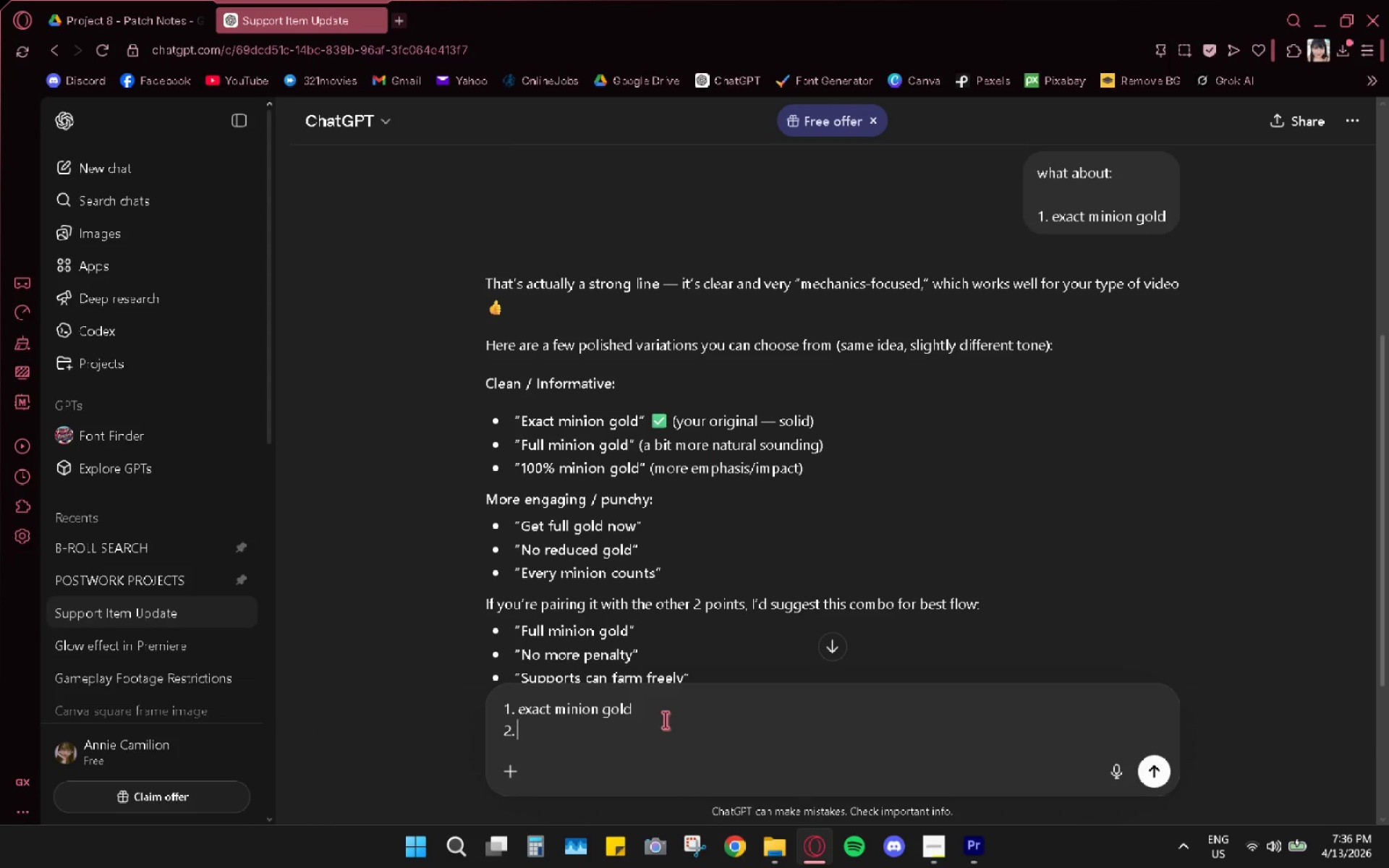 
key(Alt+AltLeft)
 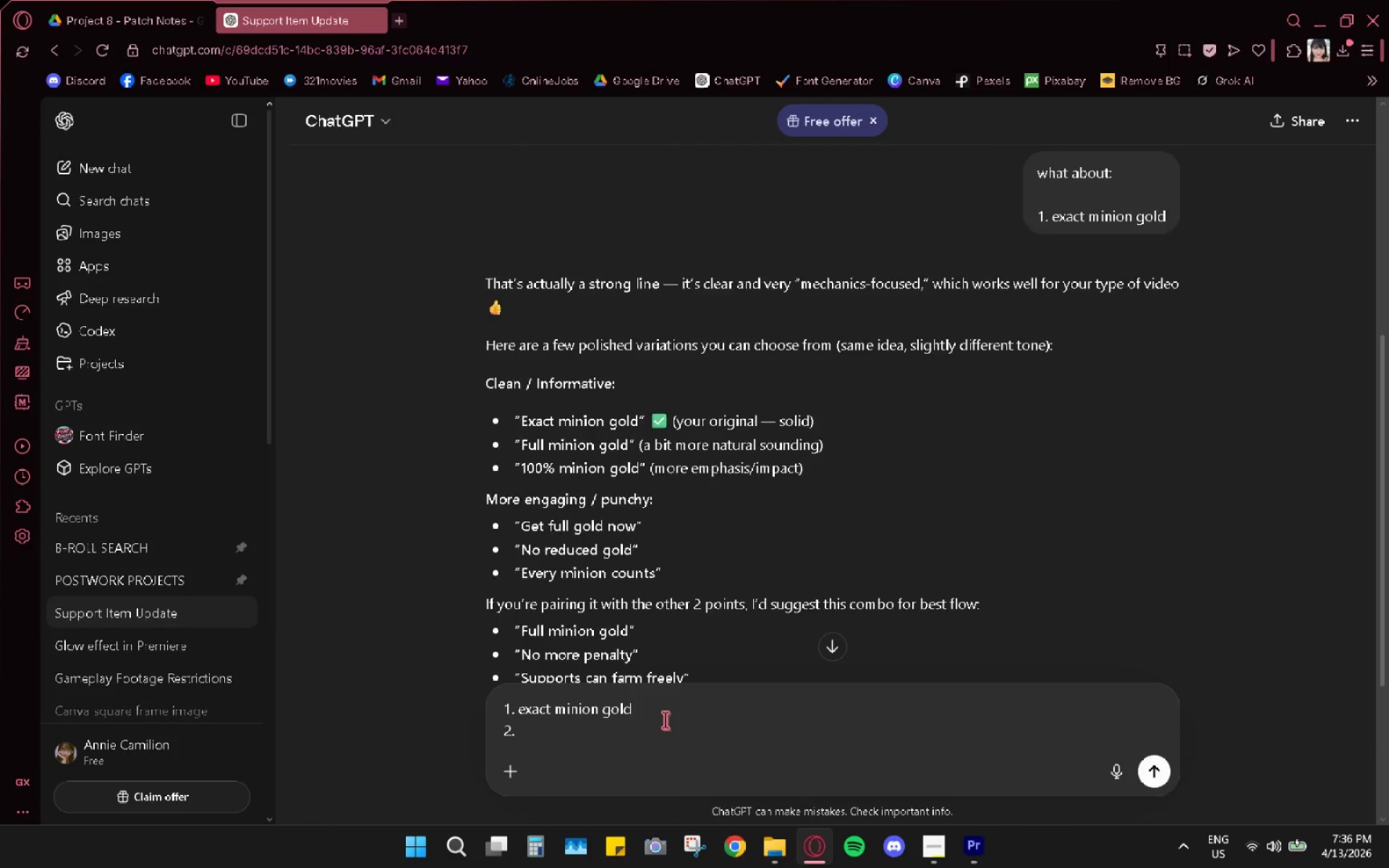 
key(Alt+Tab)
 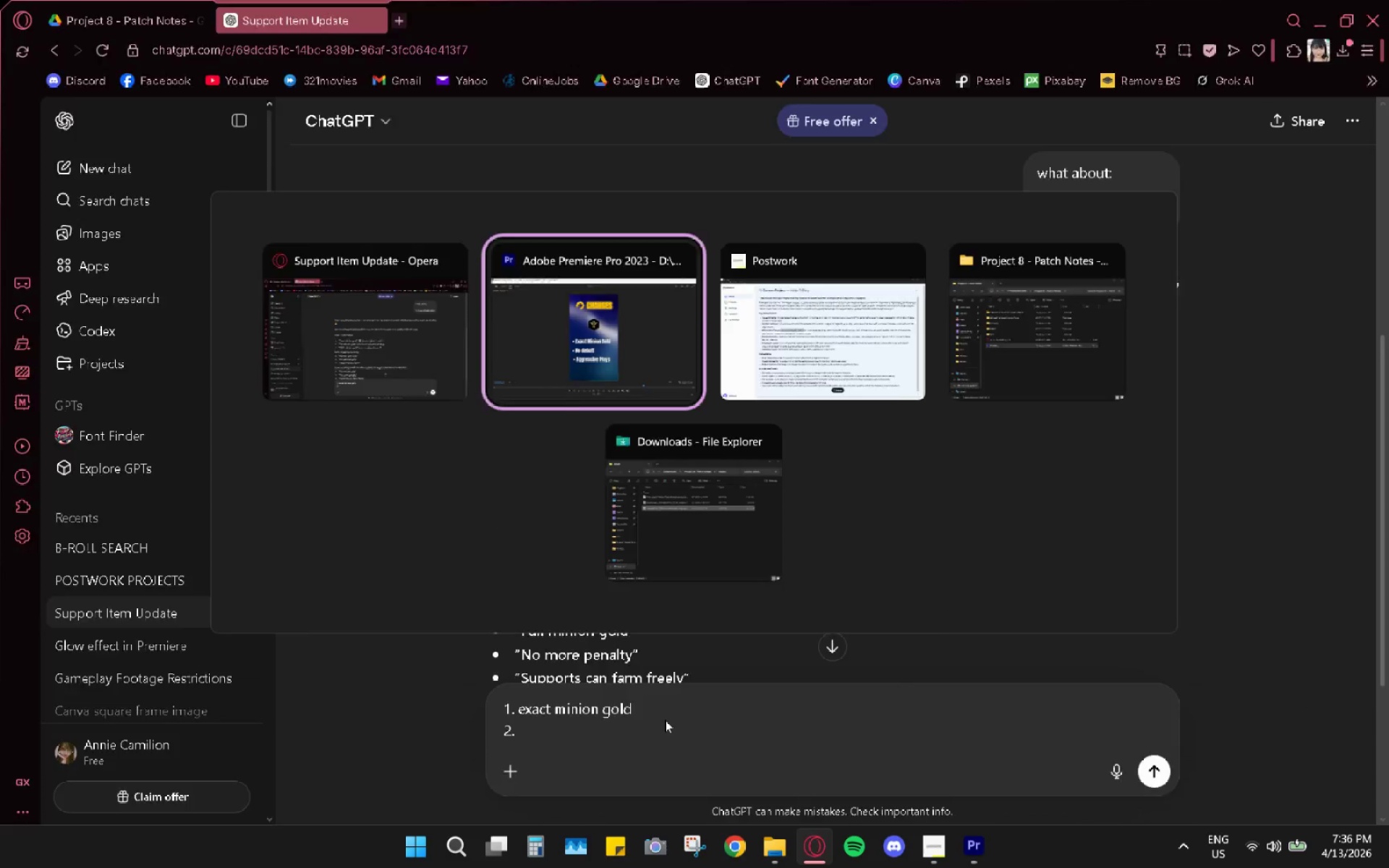 
key(Alt+AltLeft)
 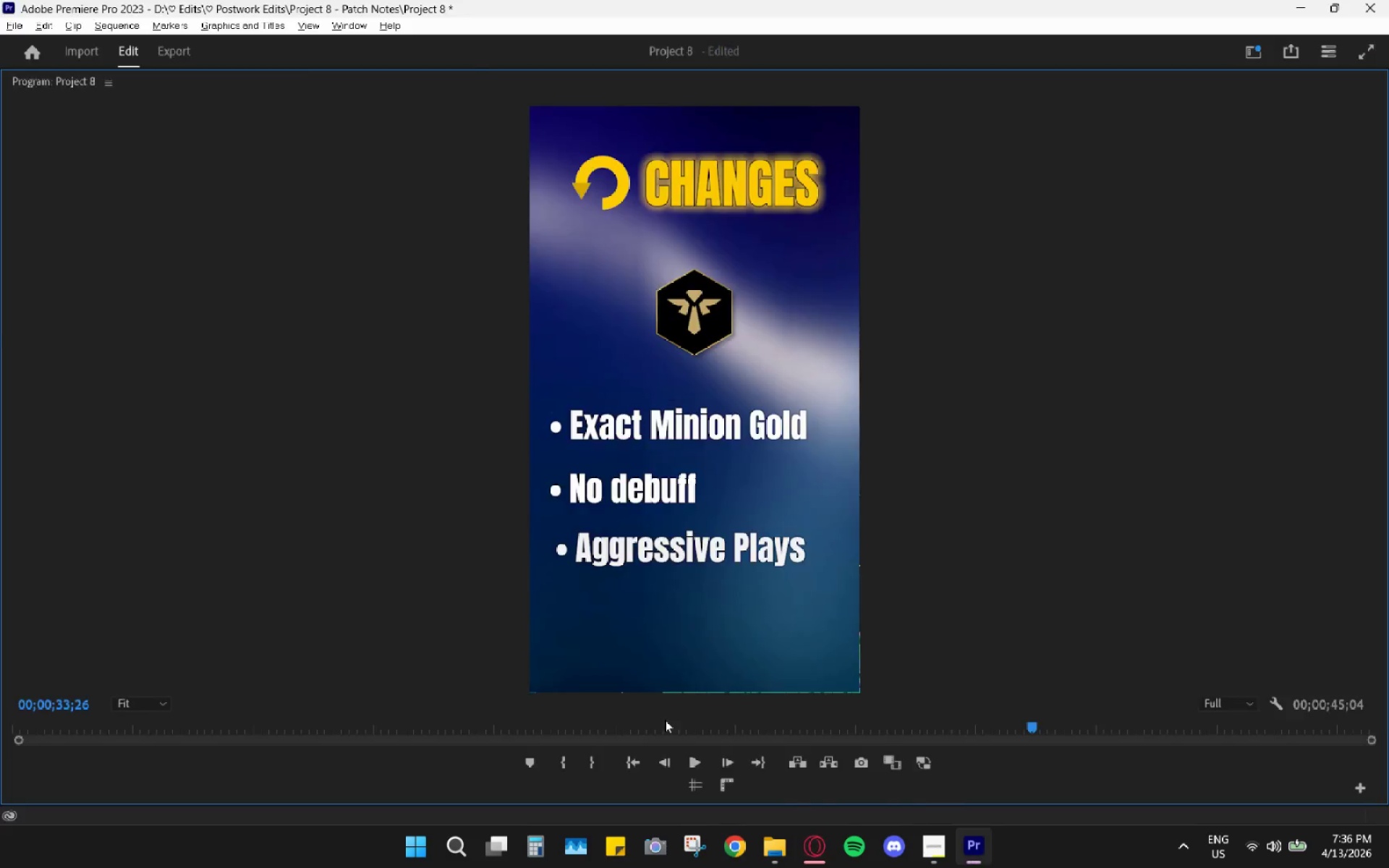 
key(Tab)
type(no debuff)
 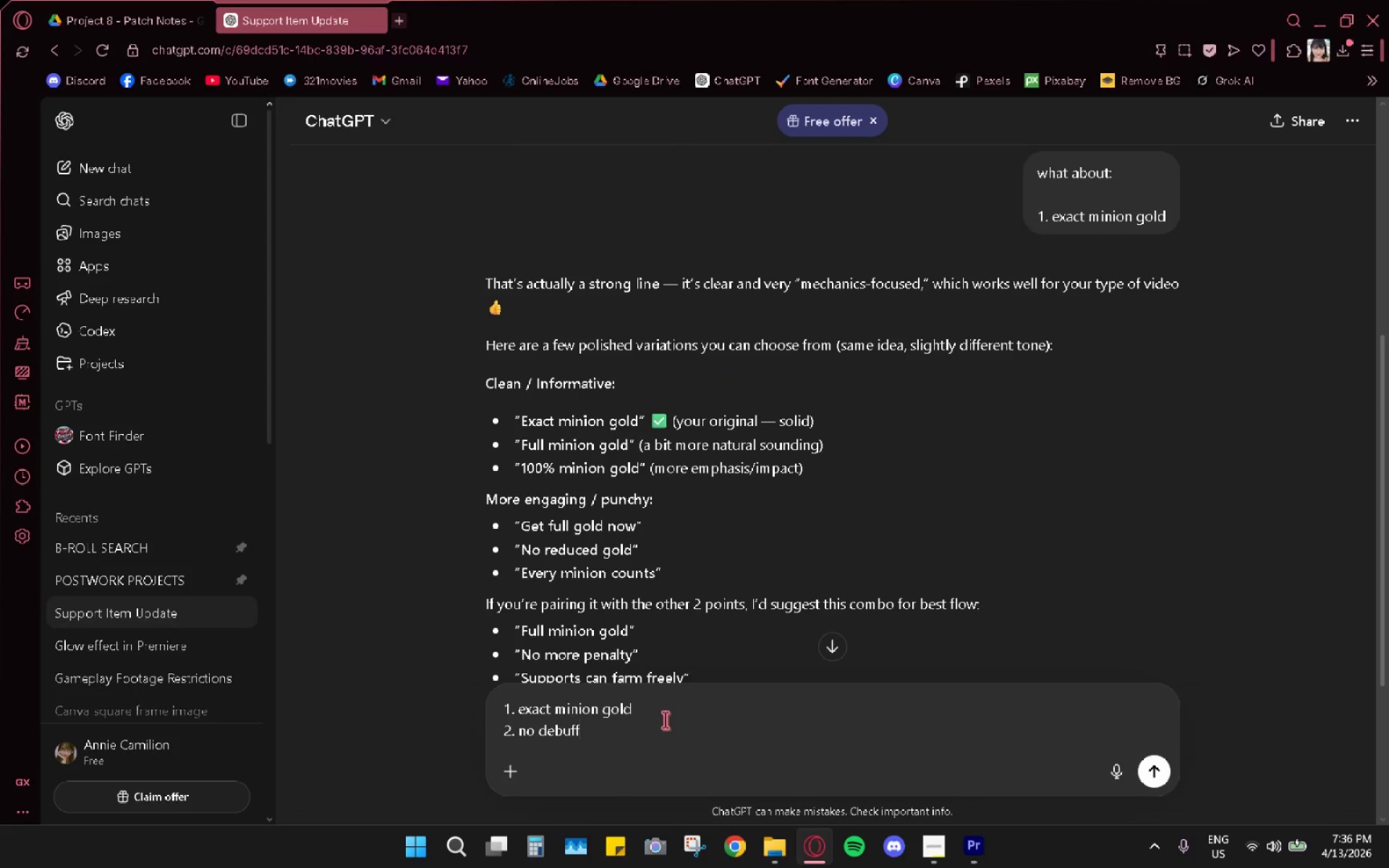 
key(Shift+Enter)
 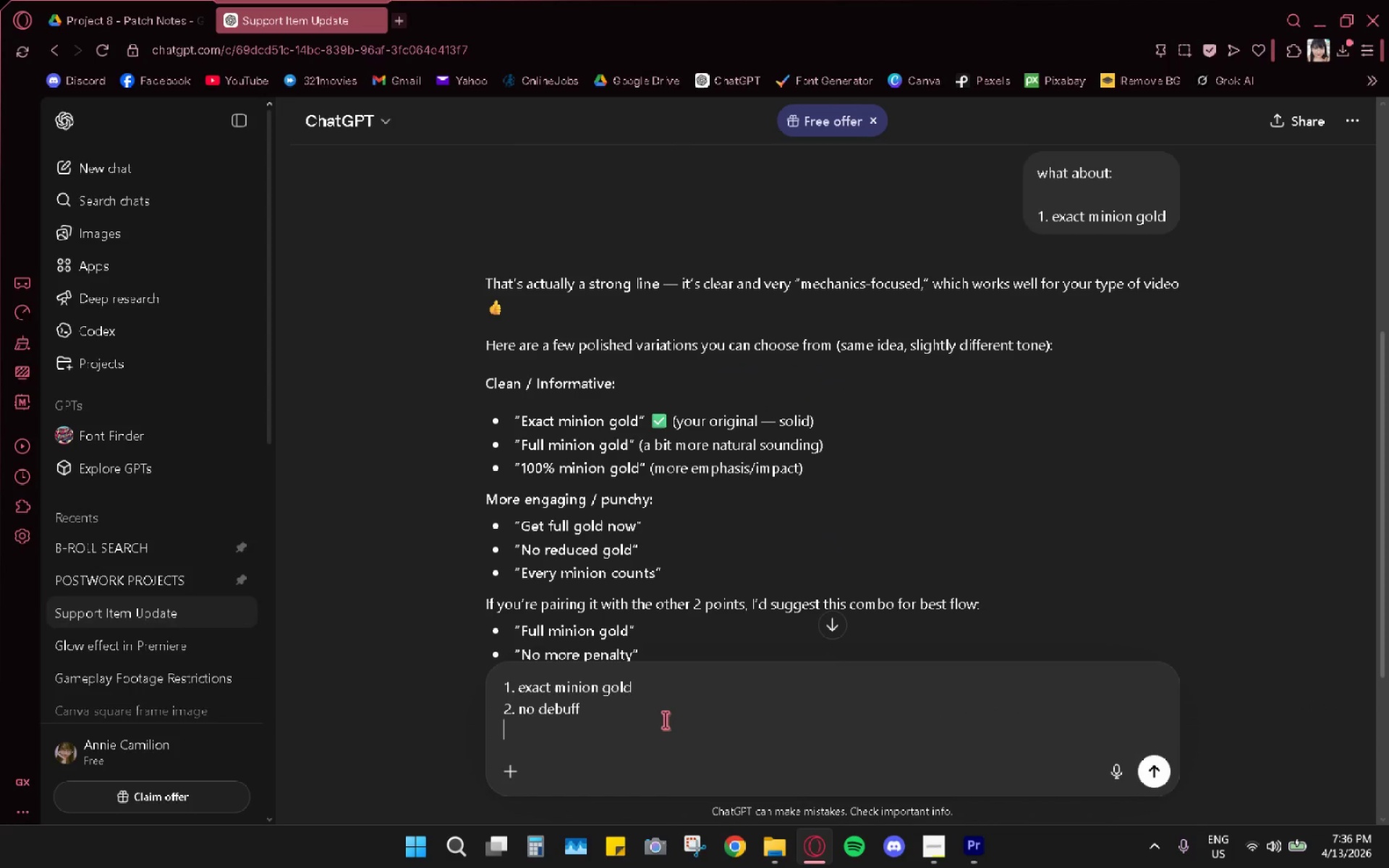 
key(3)
 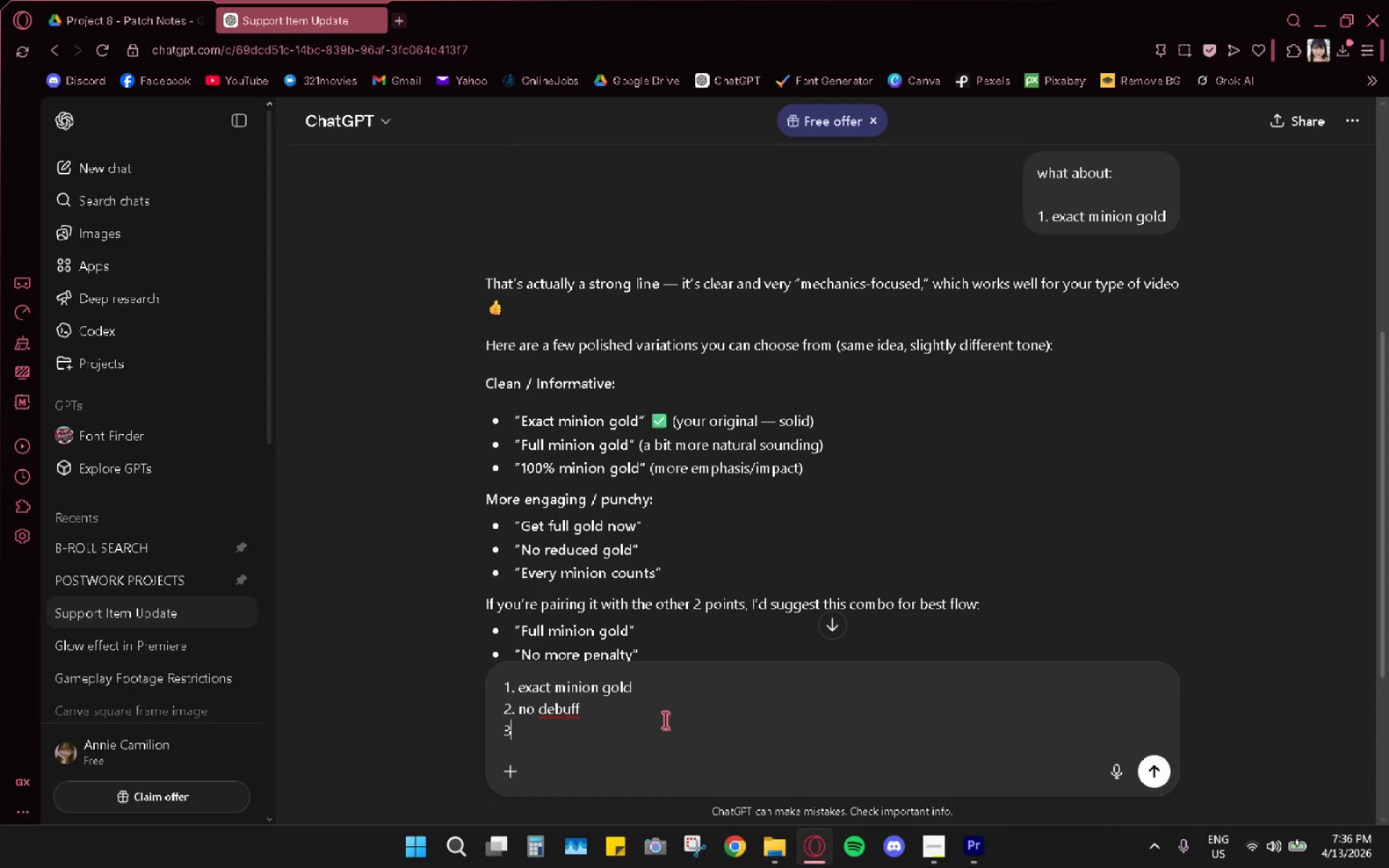 
key(Period)
 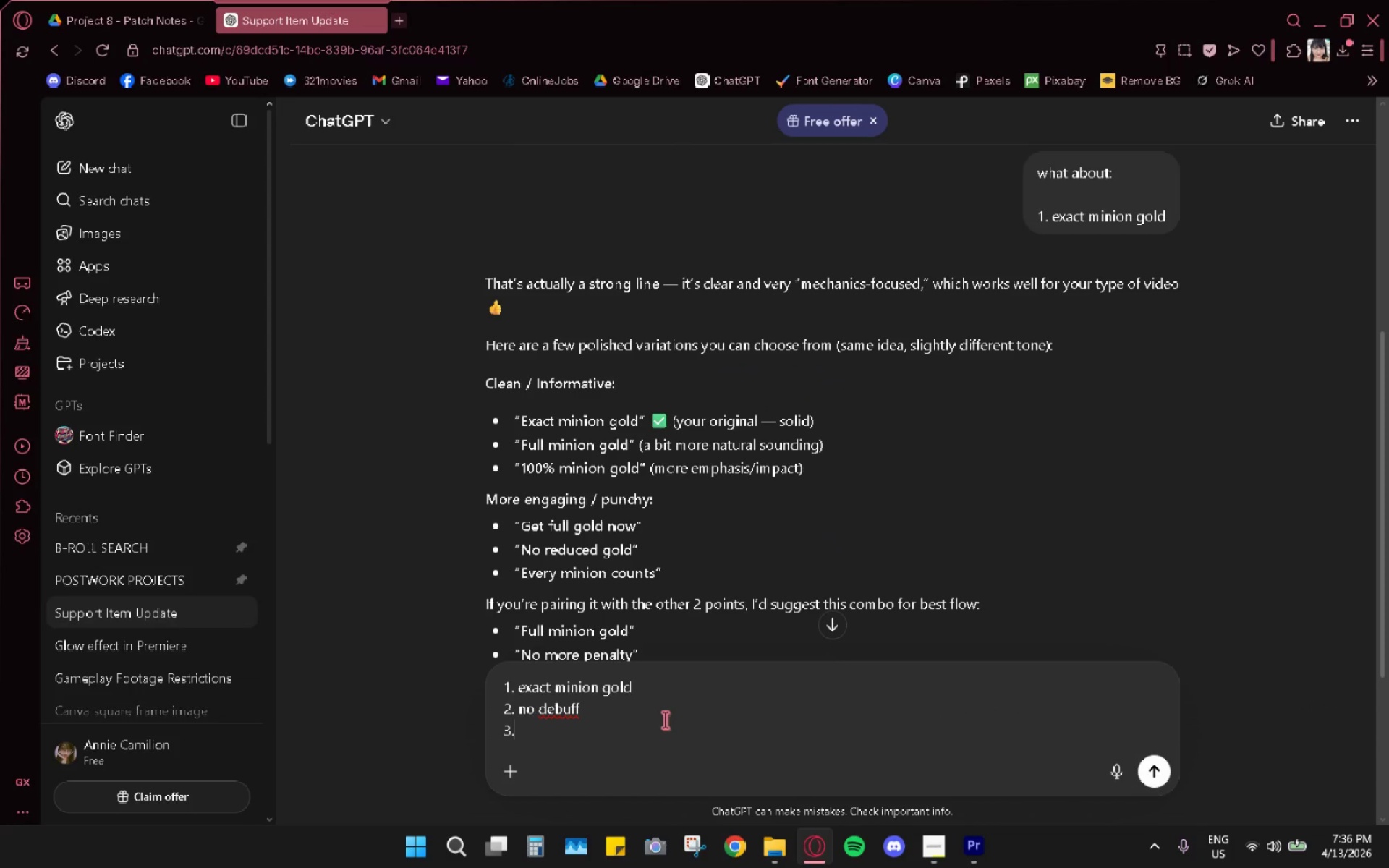 
key(Space)
 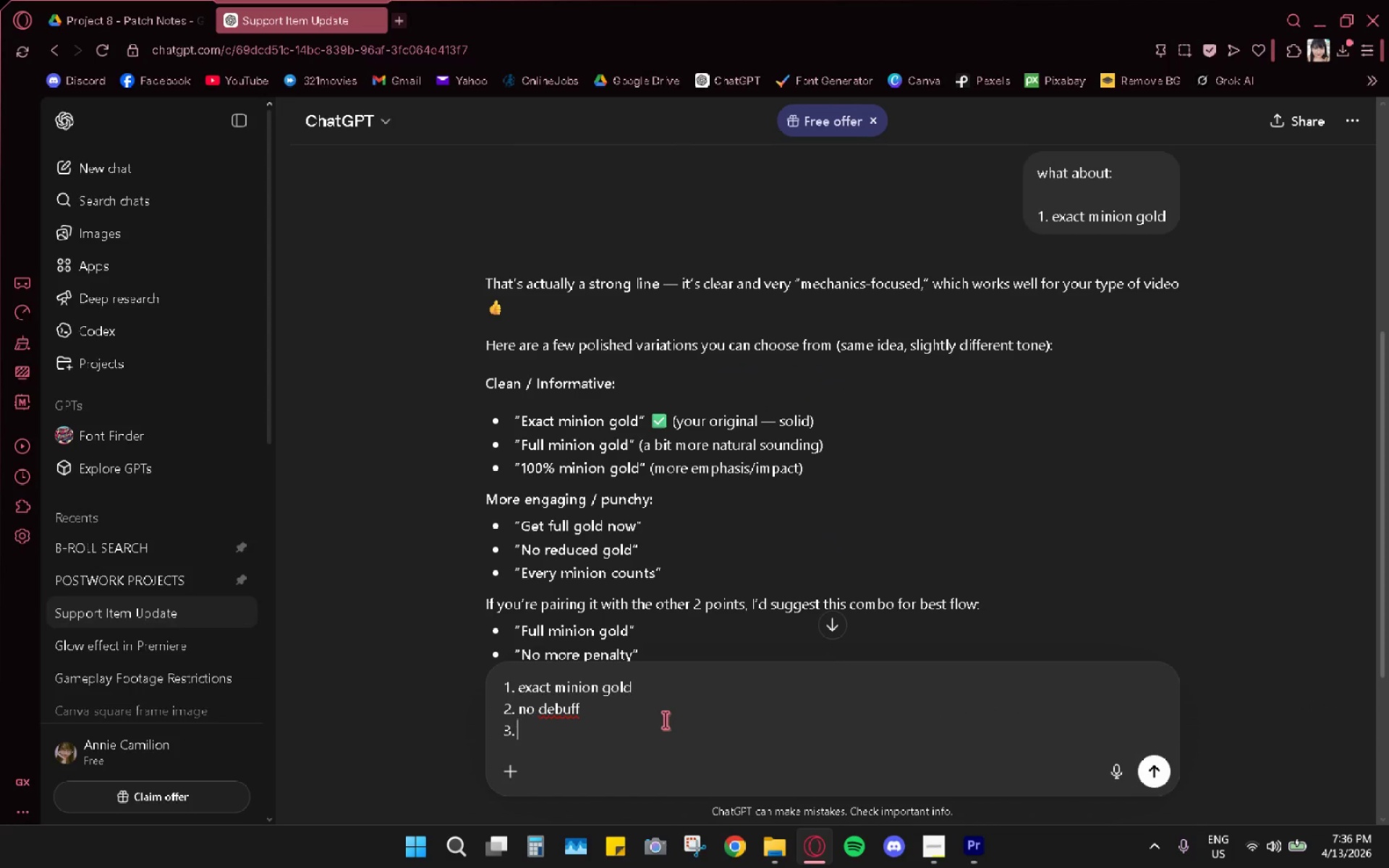 
key(Alt+AltLeft)
 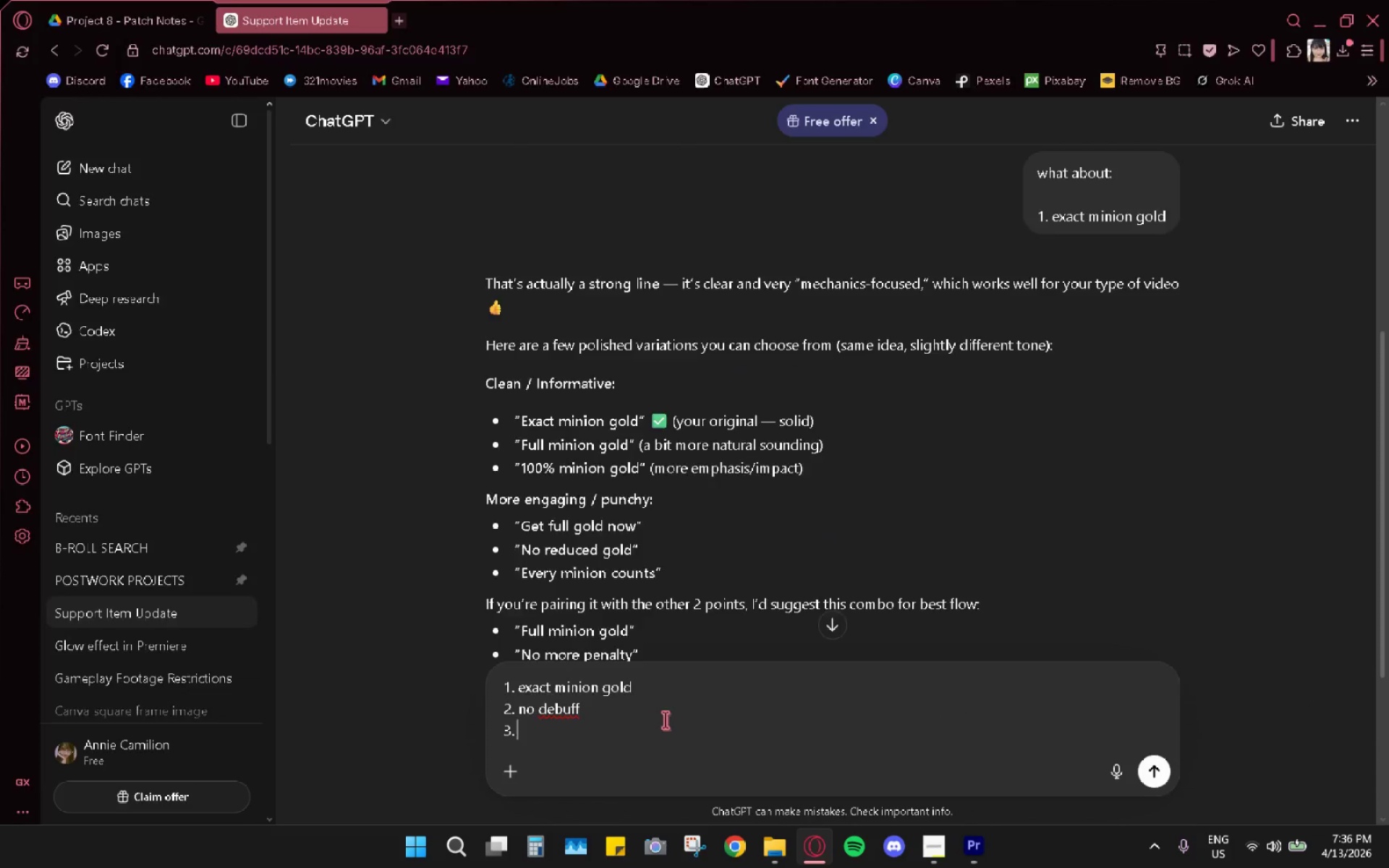 
key(Alt+Tab)
 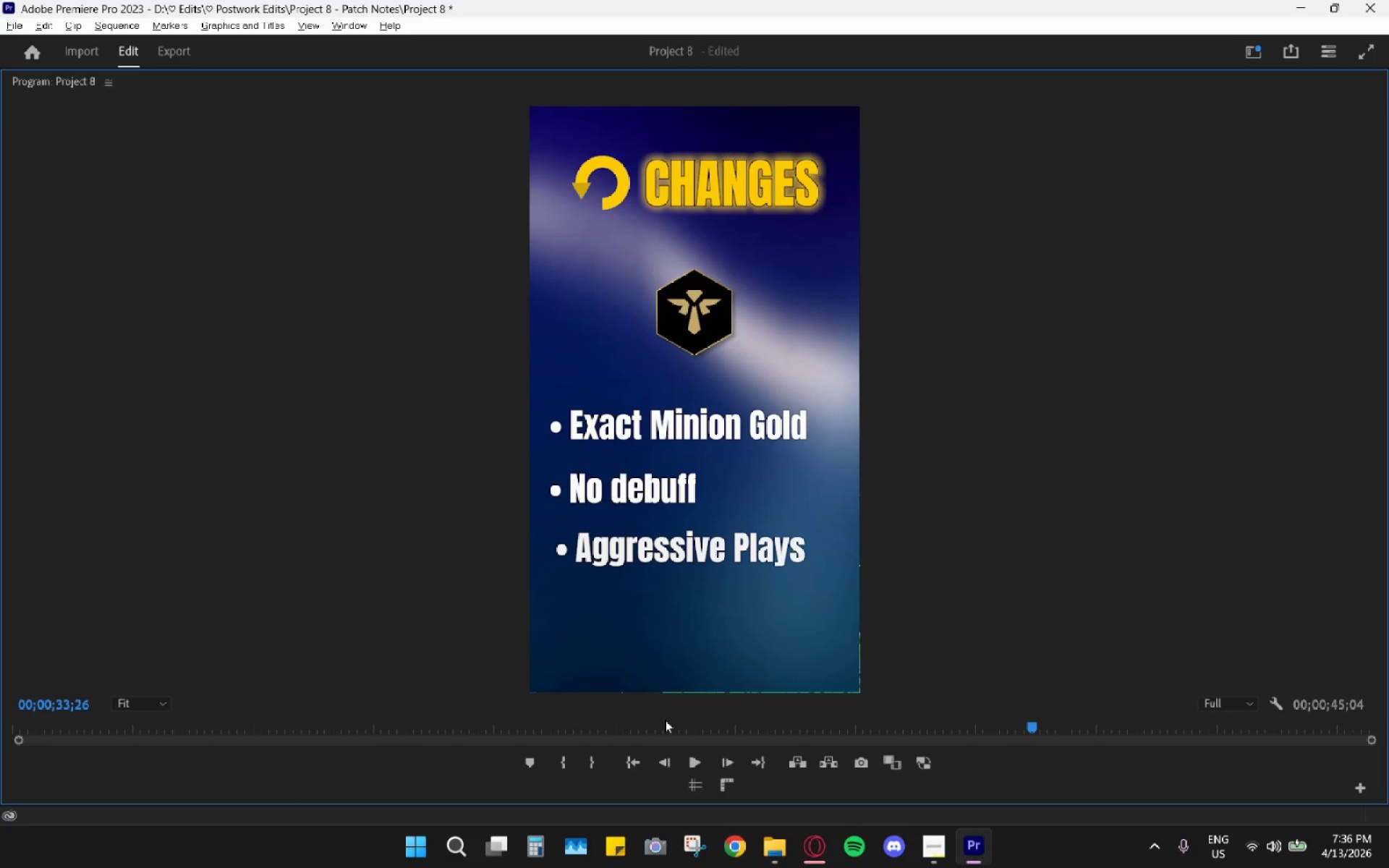 
key(Alt+AltLeft)
 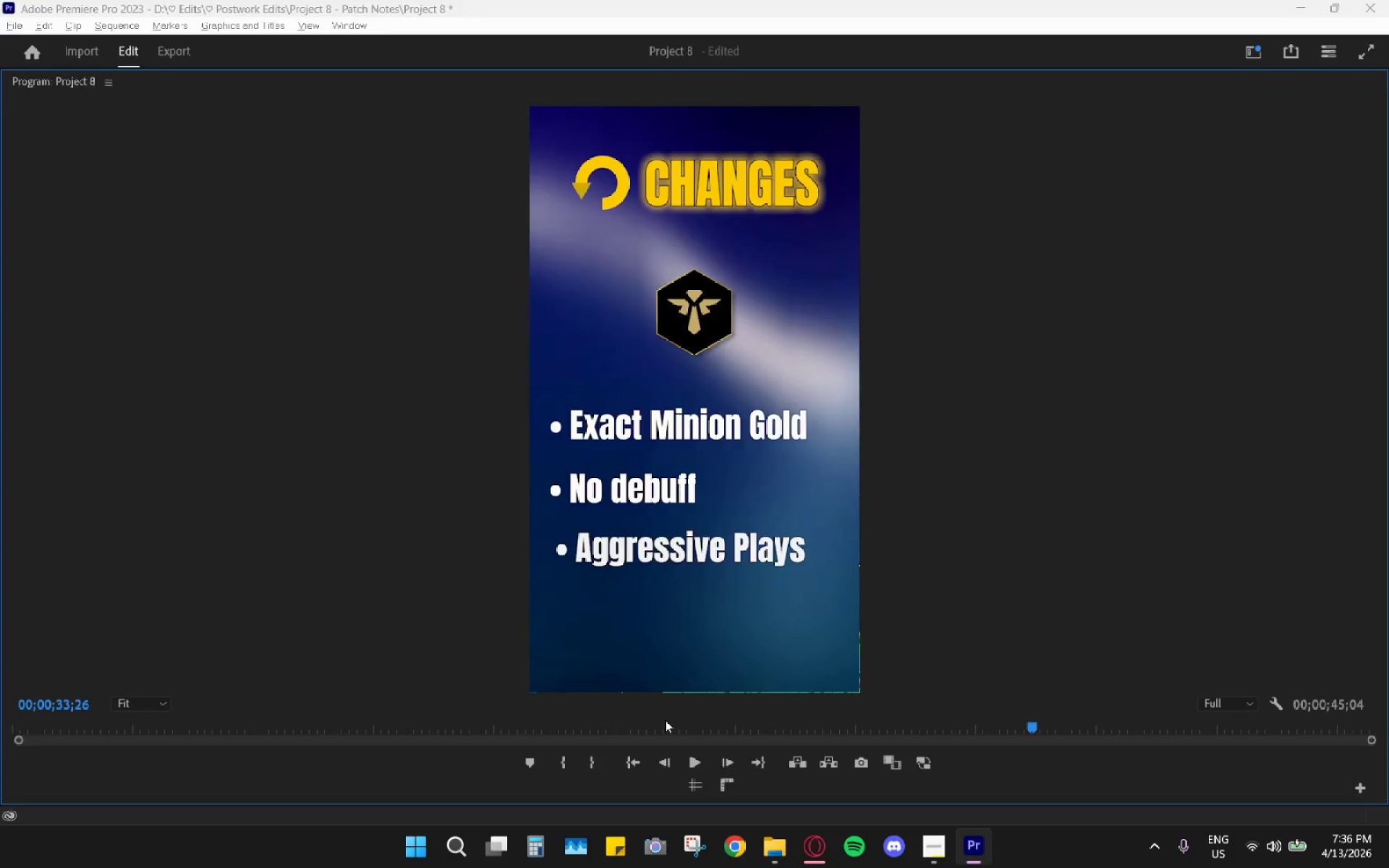 
key(Tab)
type(aggressivepla)
key(Backspace)
key(Backspace)
key(Backspace)
type( plays)
 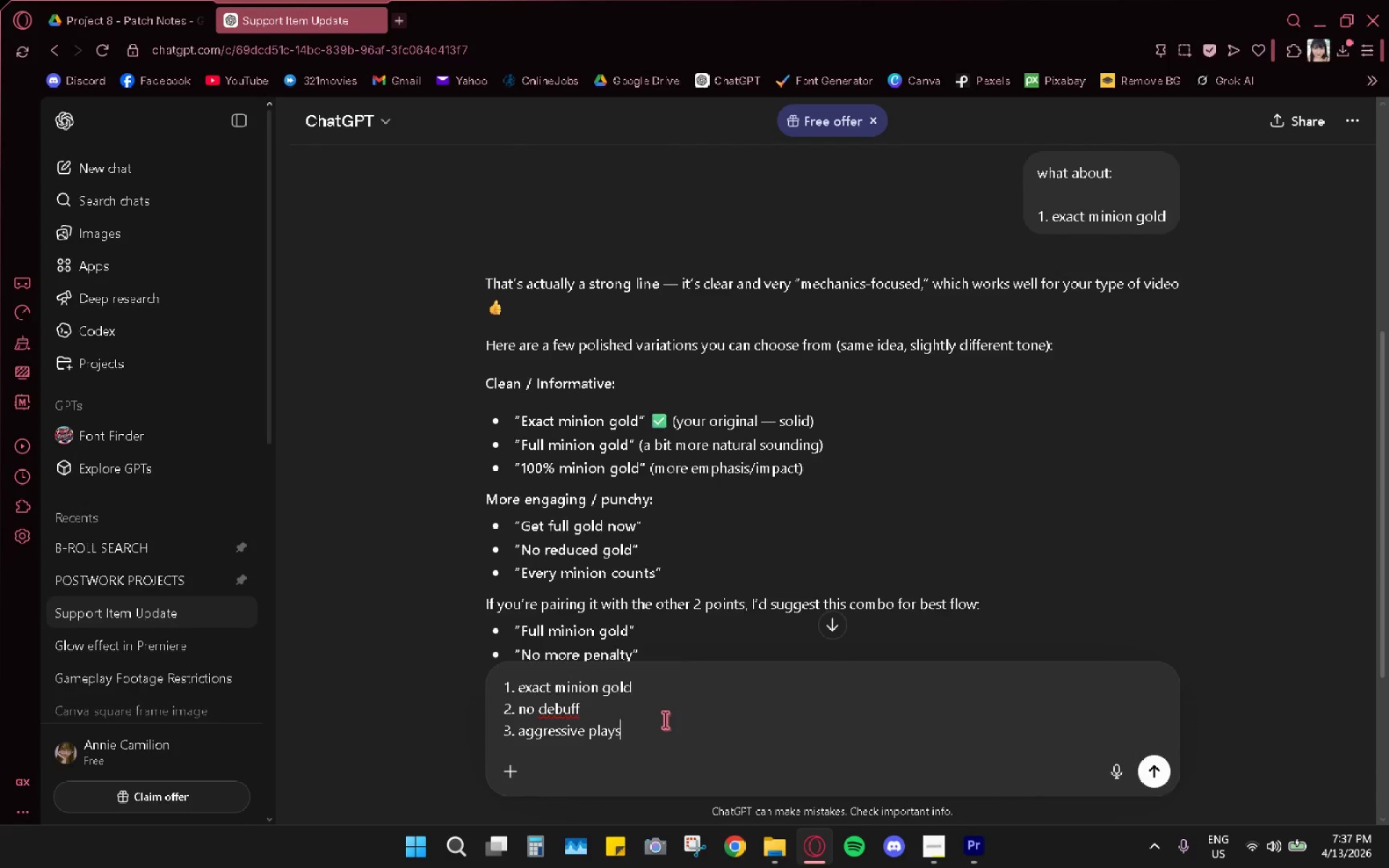 
key(Enter)
 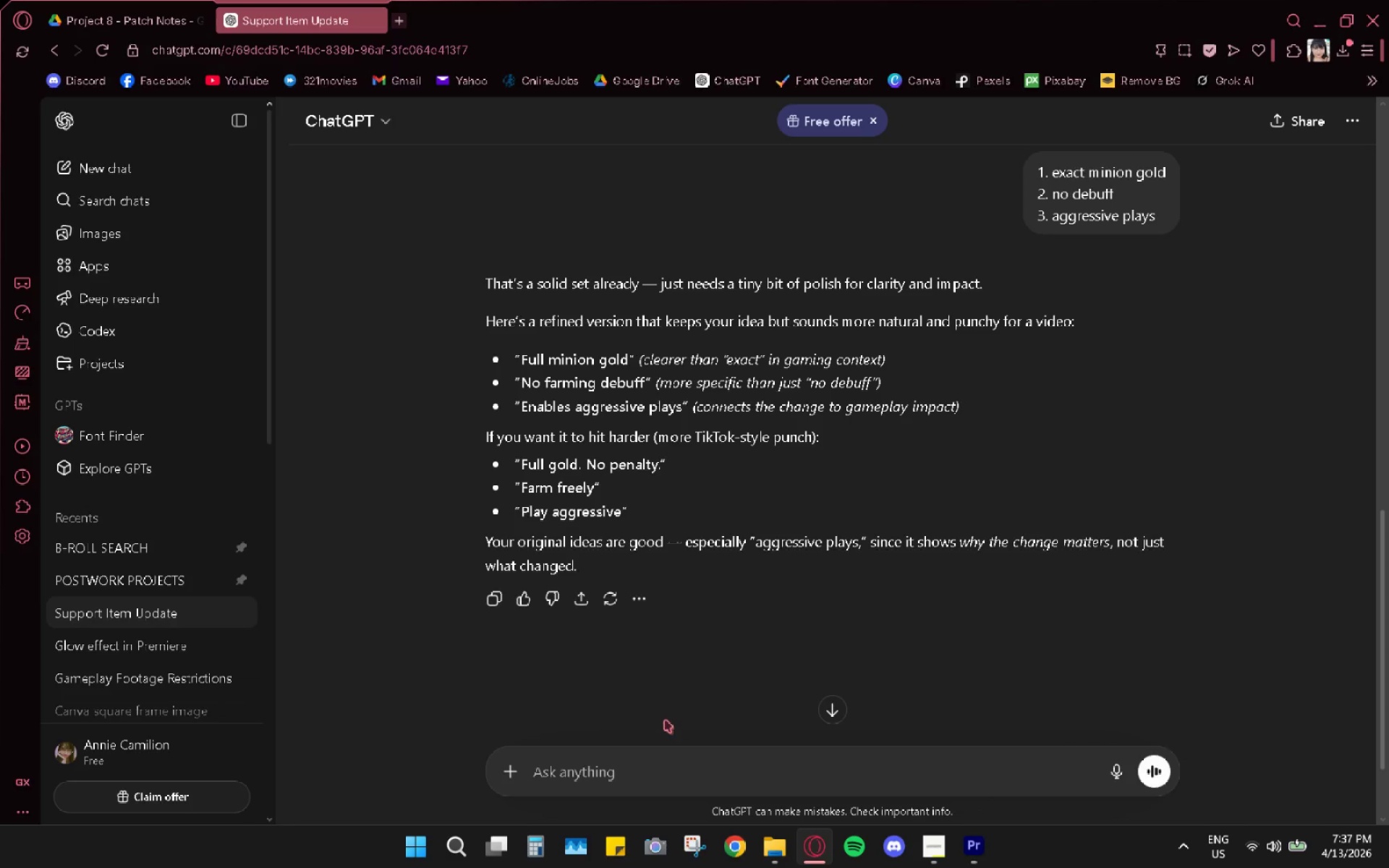 
wait(17.56)
 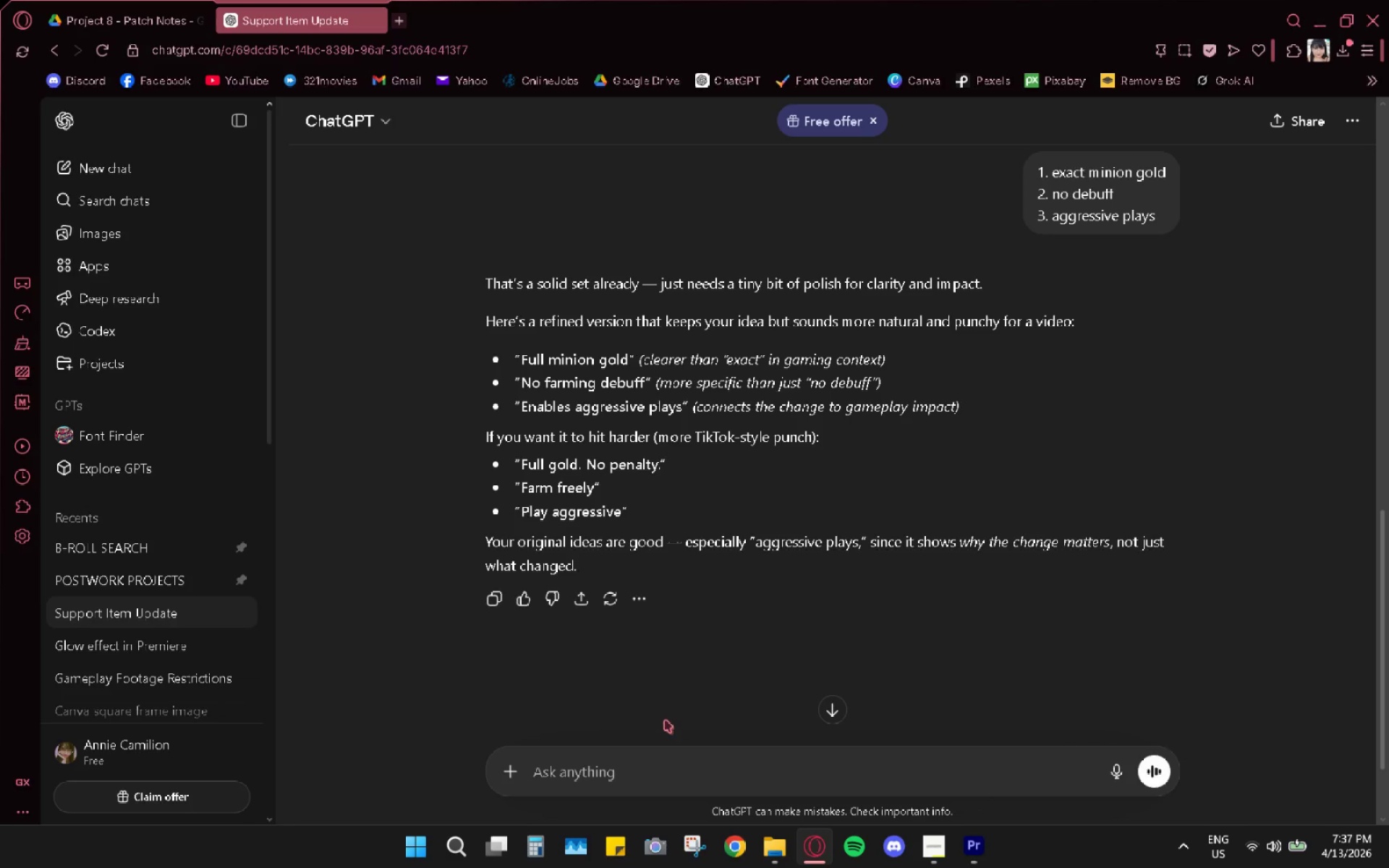 
key(Alt+AltLeft)
 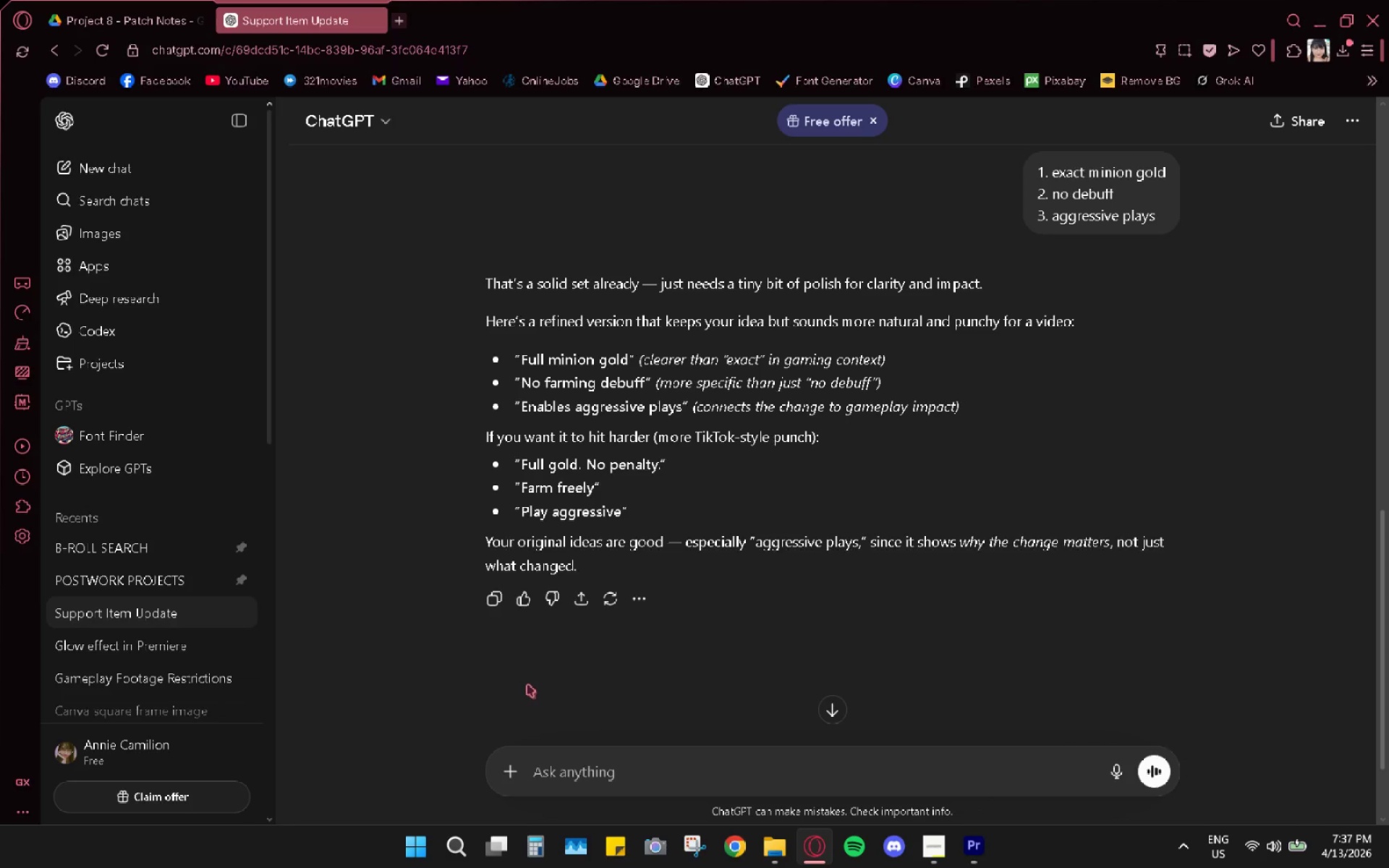 
key(Alt+Backquote)
 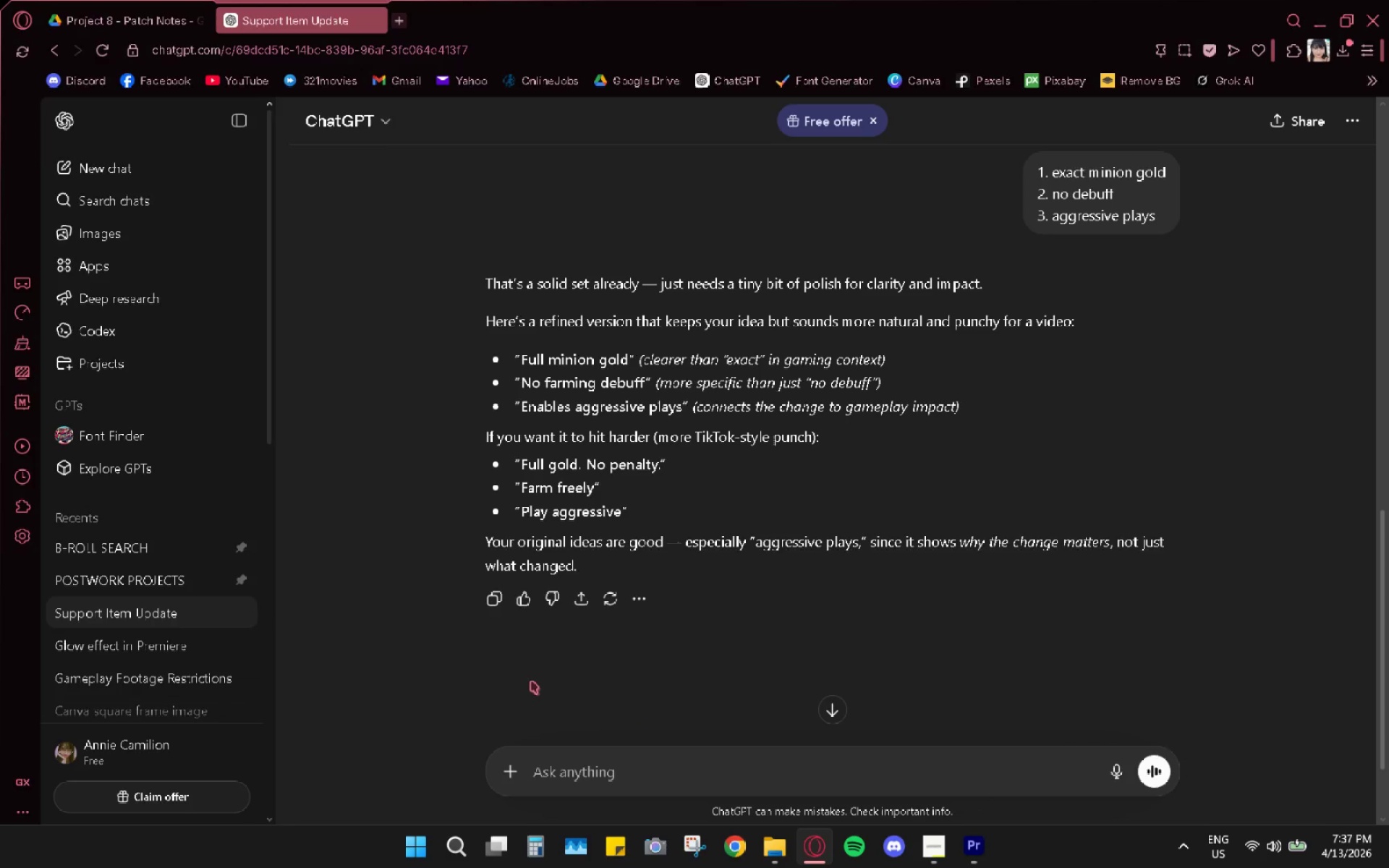 
key(Alt+AltLeft)
 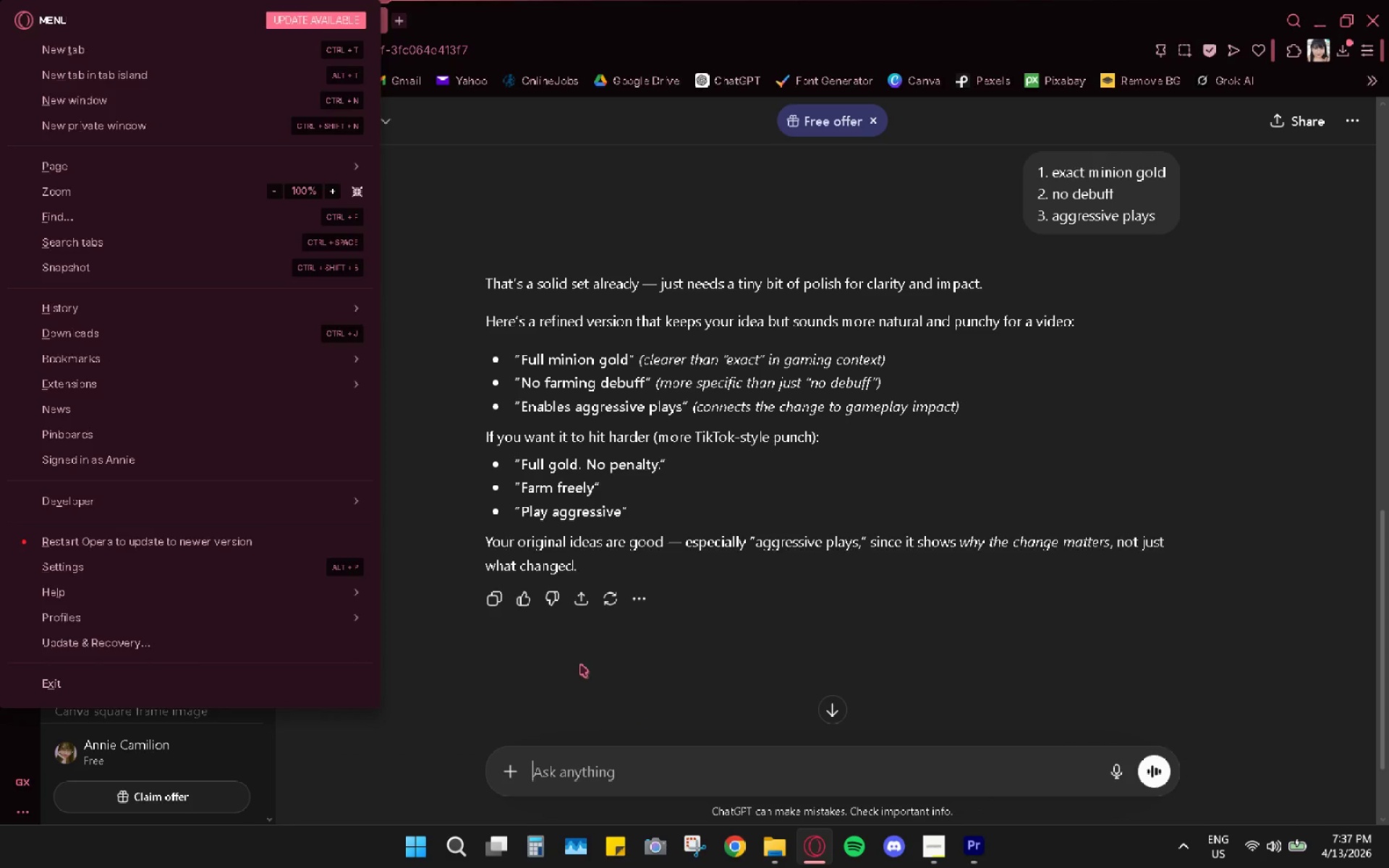 
key(Alt+AltLeft)
 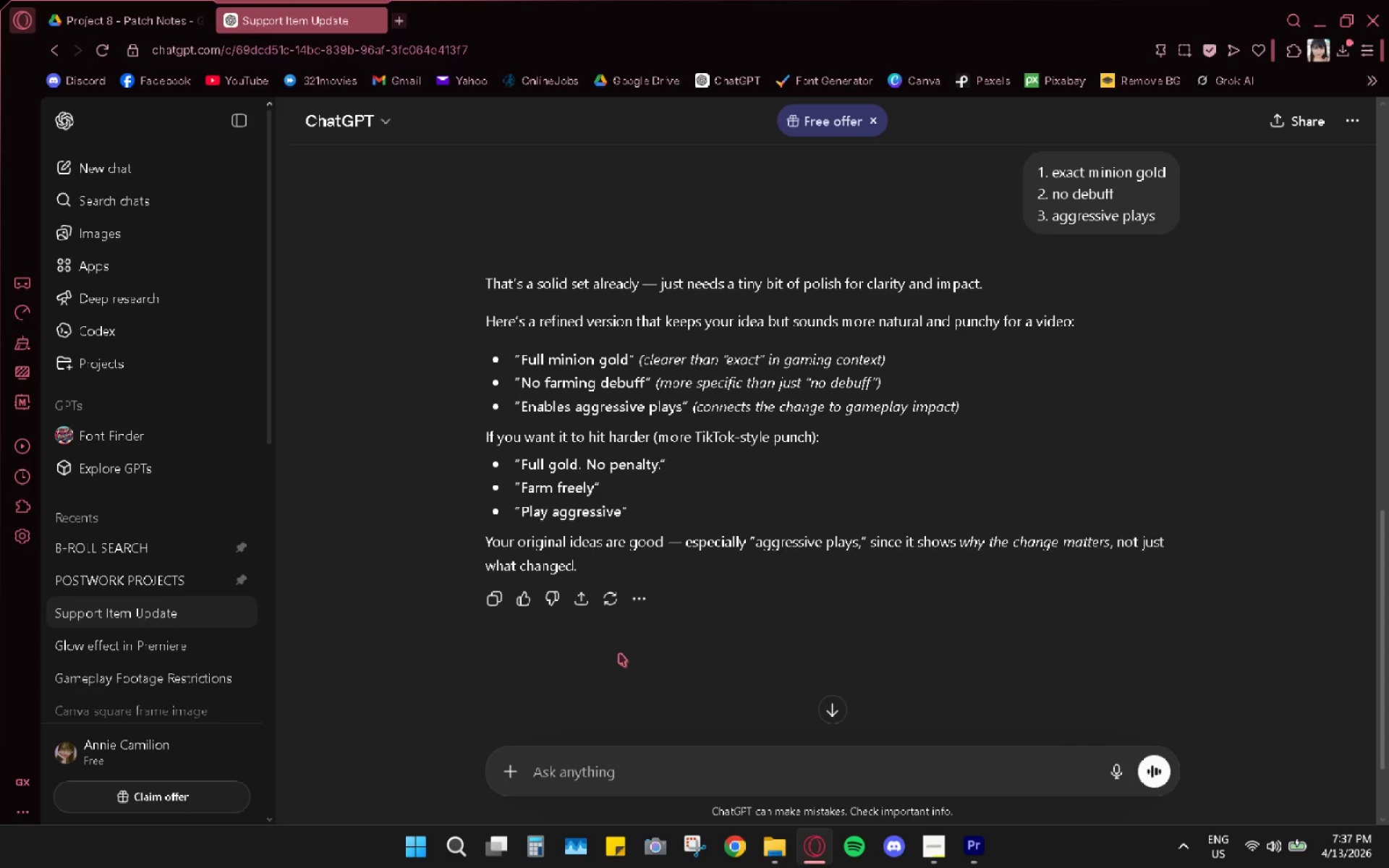 
key(Alt+Tab)
 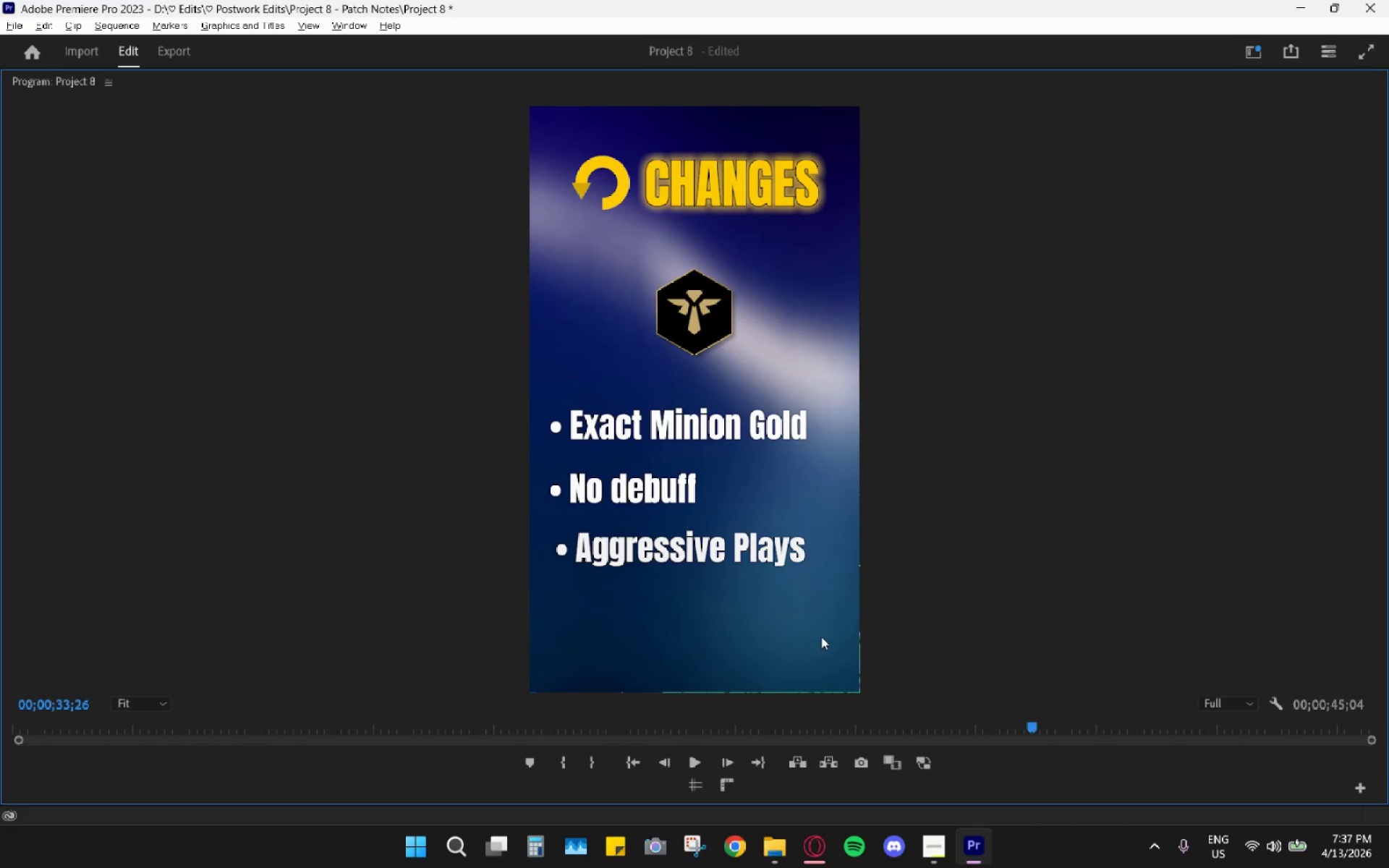 
key(Alt+AltLeft)
 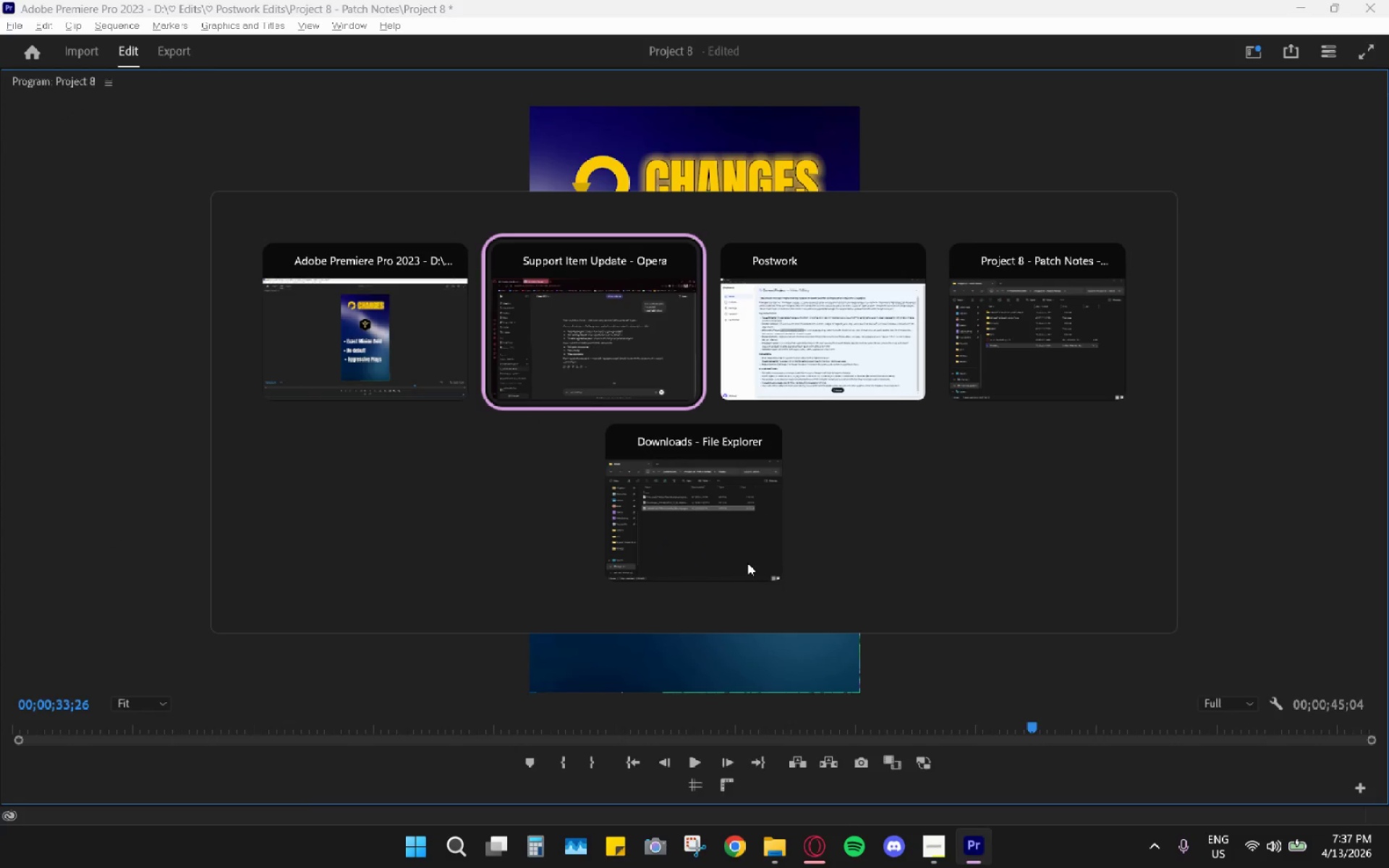 
key(Alt+Tab)